 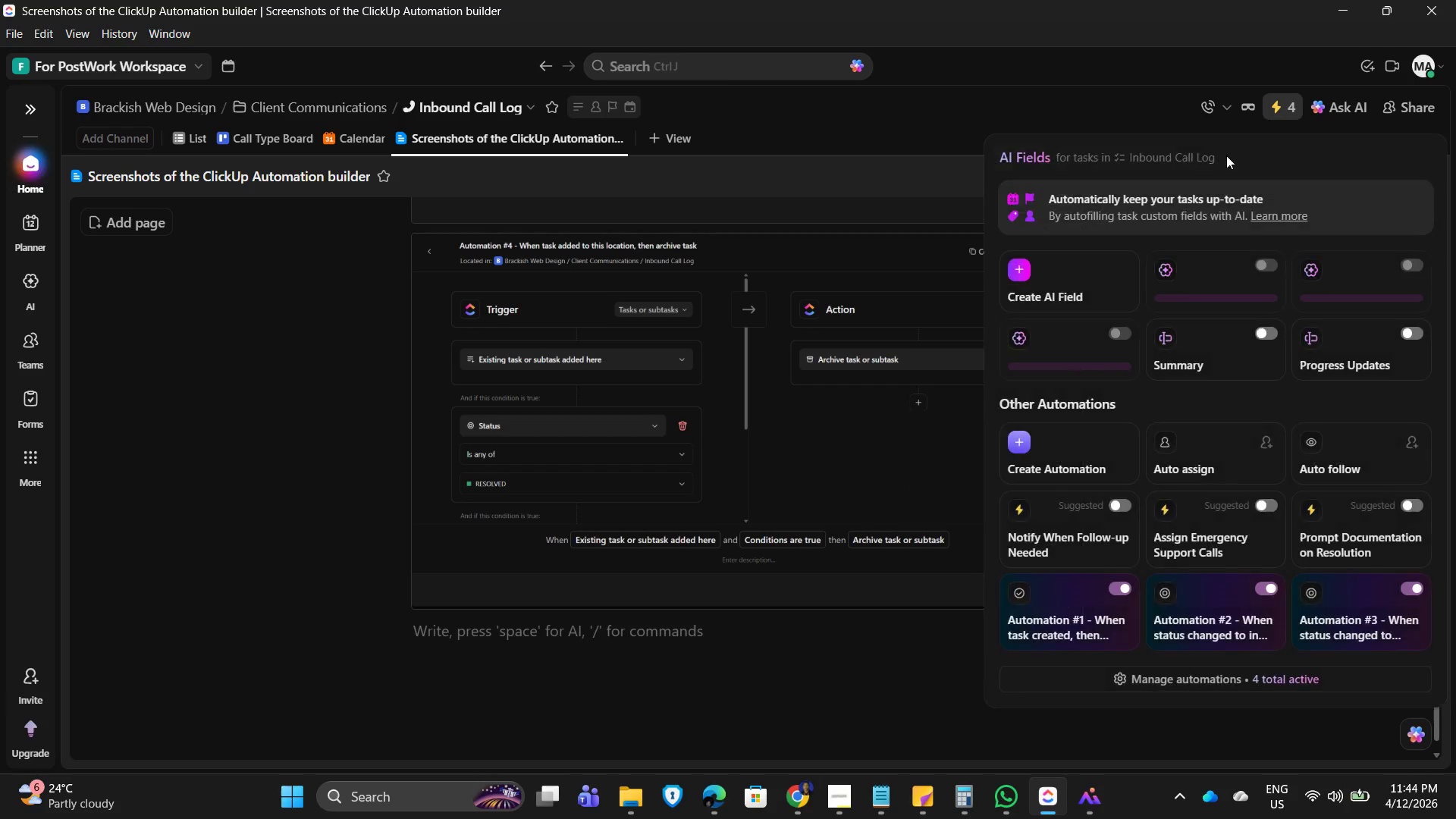 
left_click([1233, 680])
 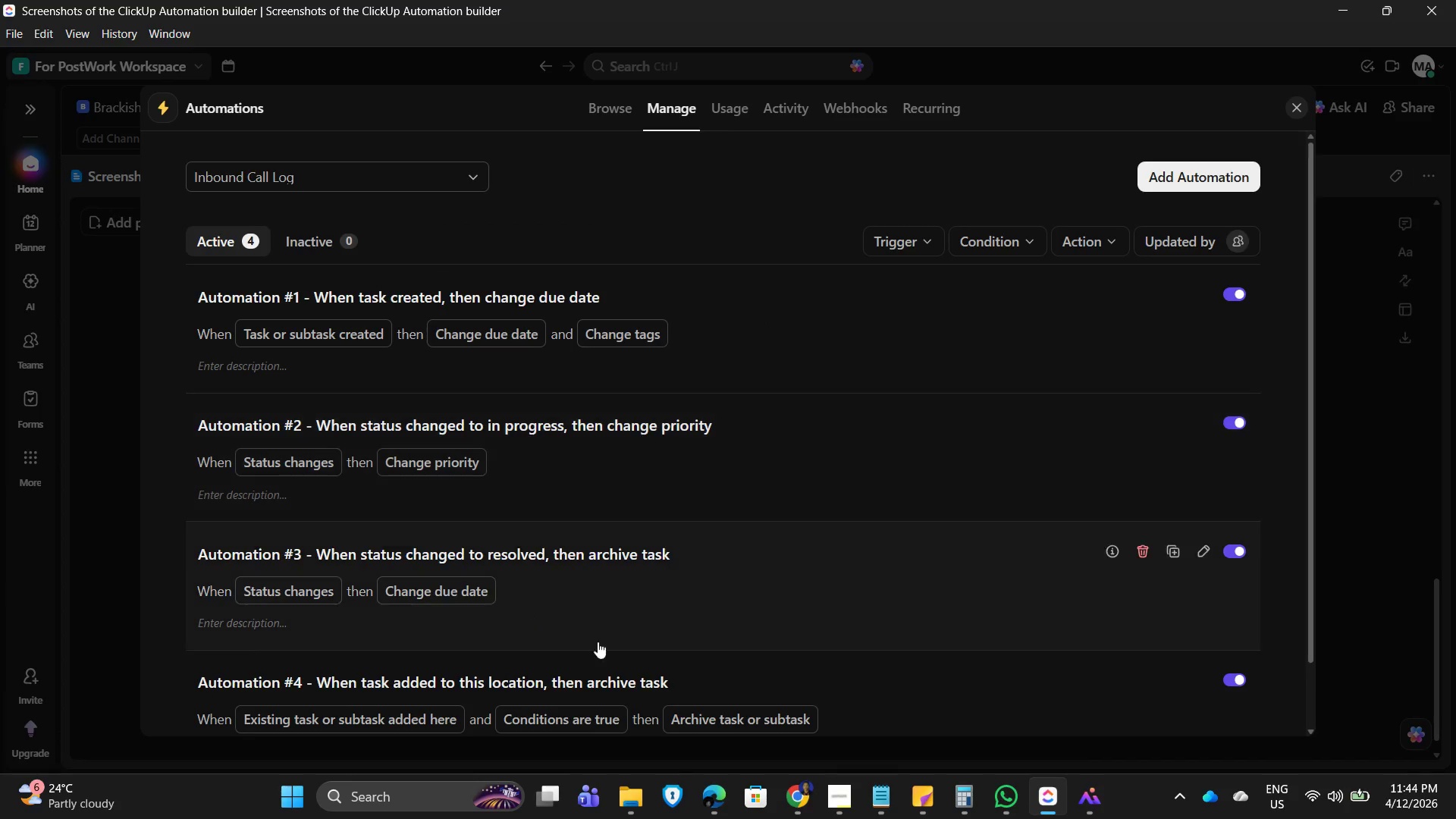 
left_click([929, 664])
 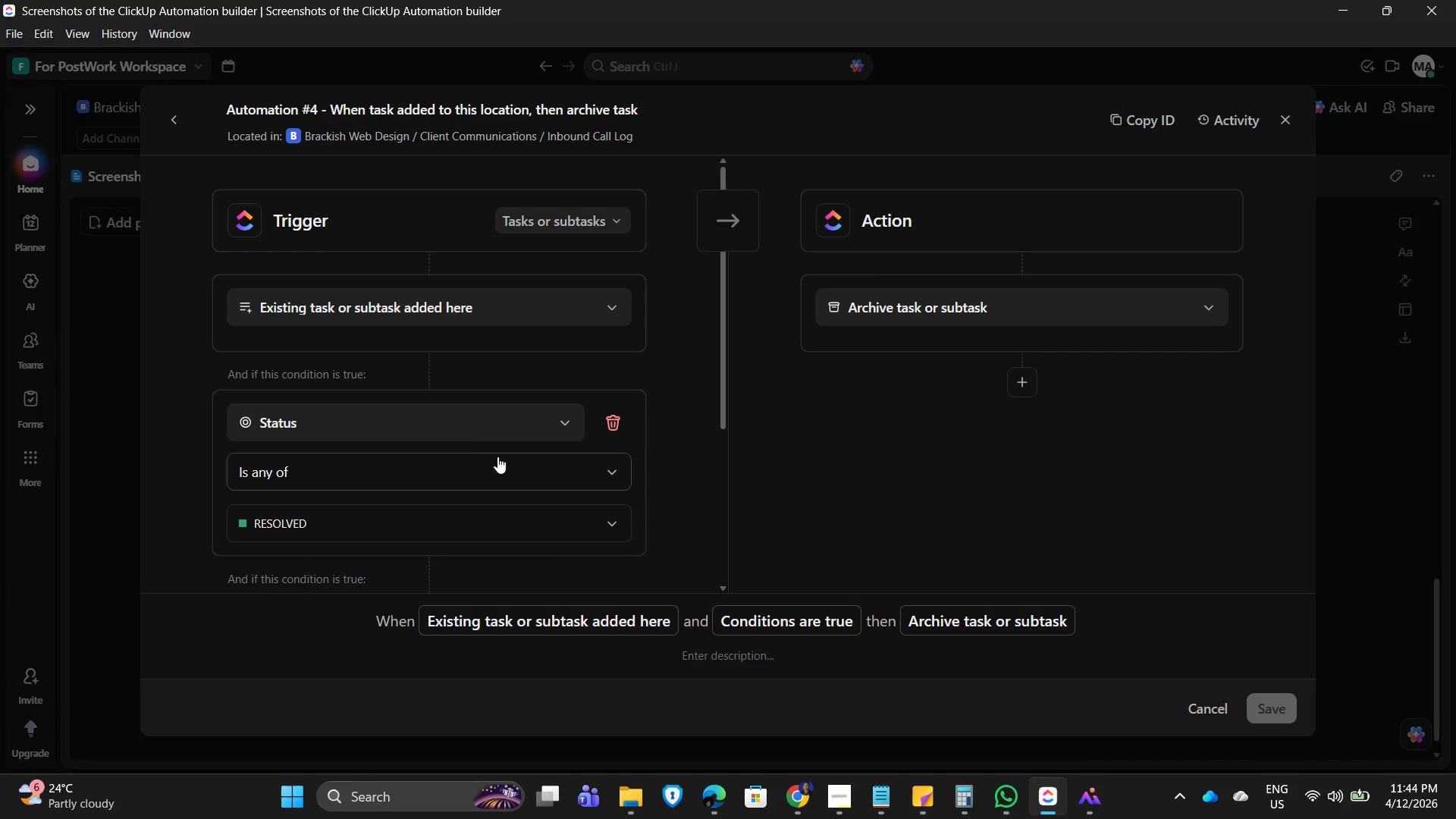 
scroll: coordinate [491, 430], scroll_direction: down, amount: 8.0
 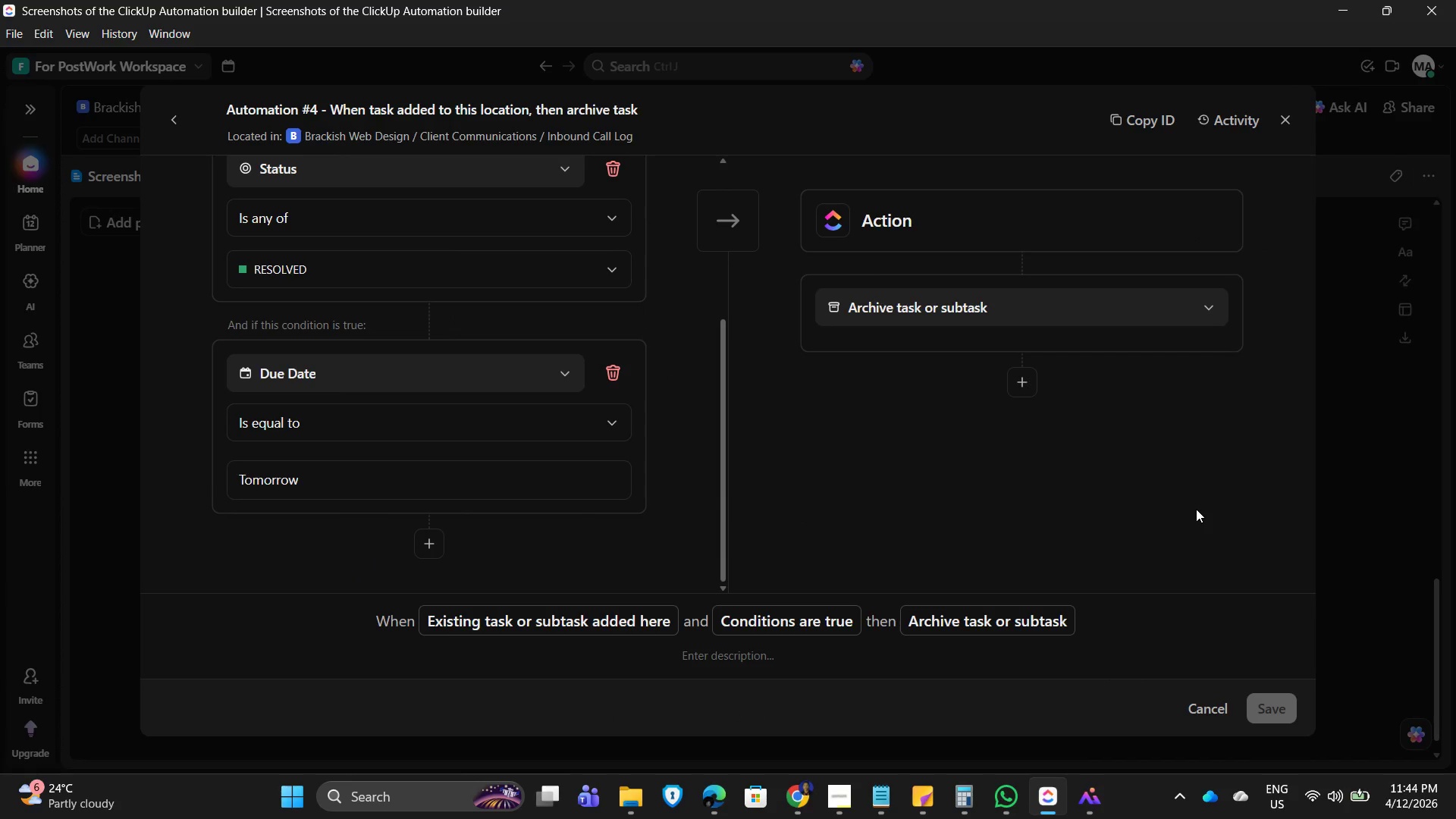 
key(PrintScreen)
 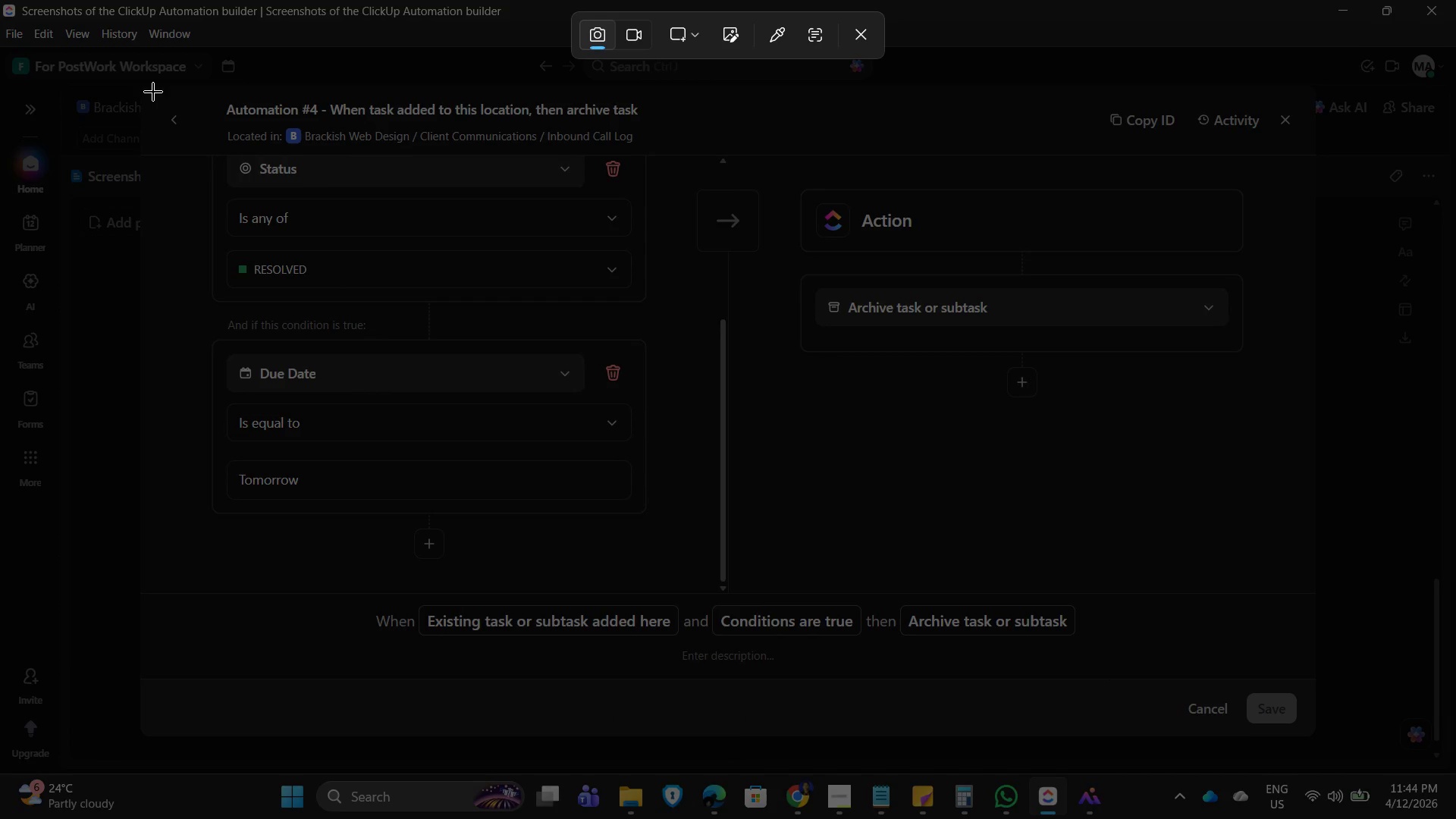 
left_click_drag(start_coordinate=[148, 94], to_coordinate=[1307, 733])
 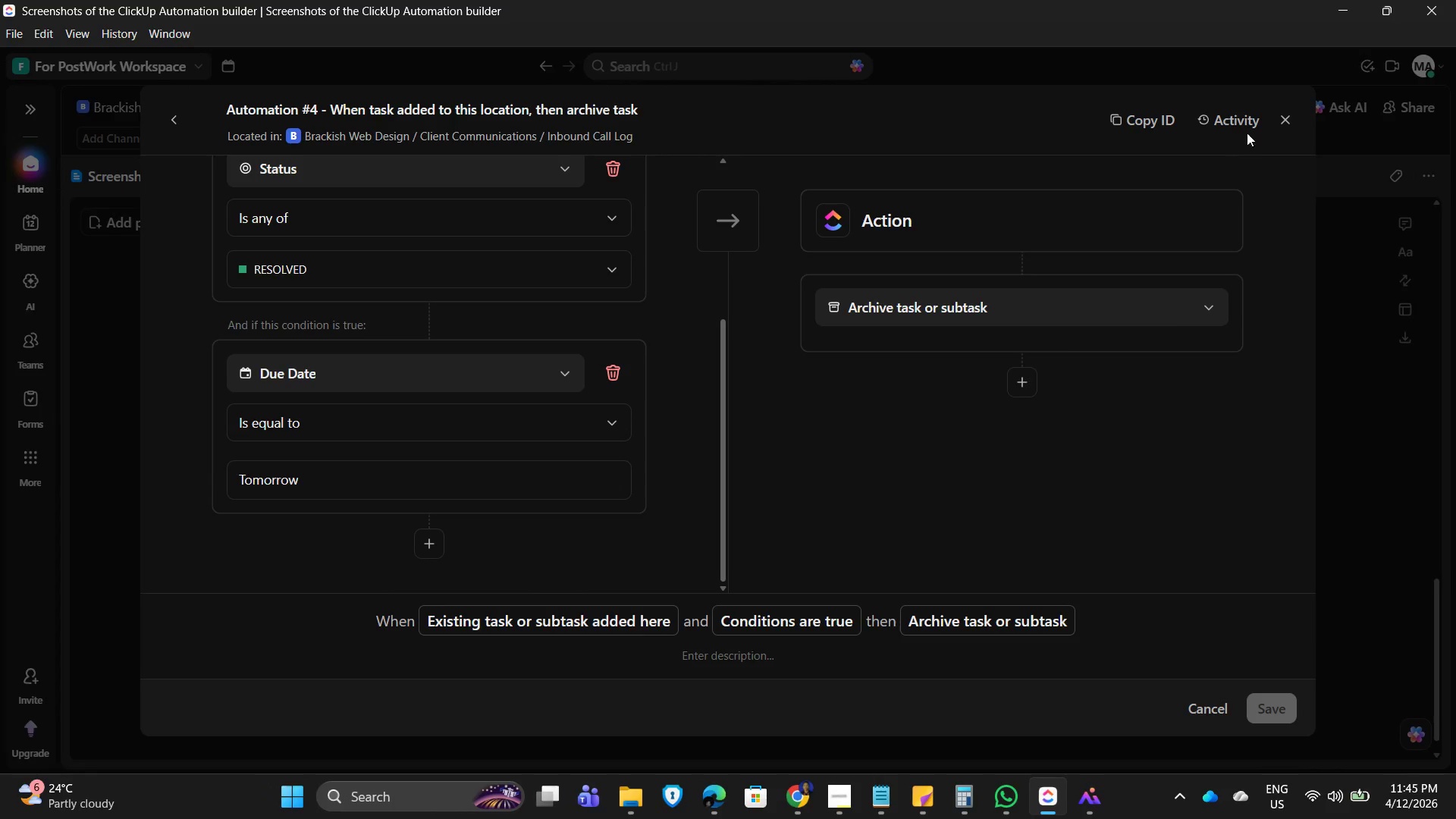 
left_click([1288, 111])
 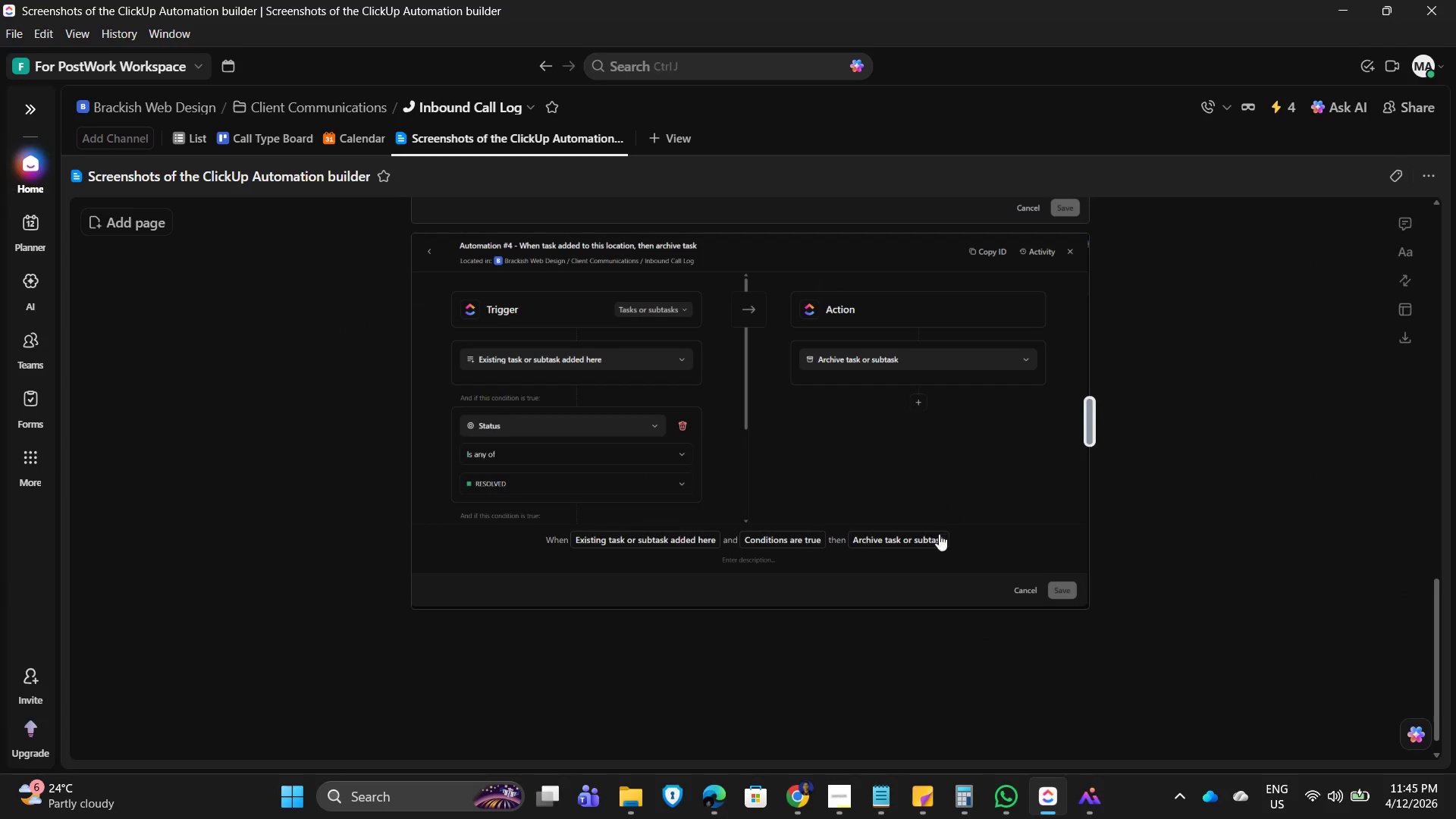 
left_click([546, 651])
 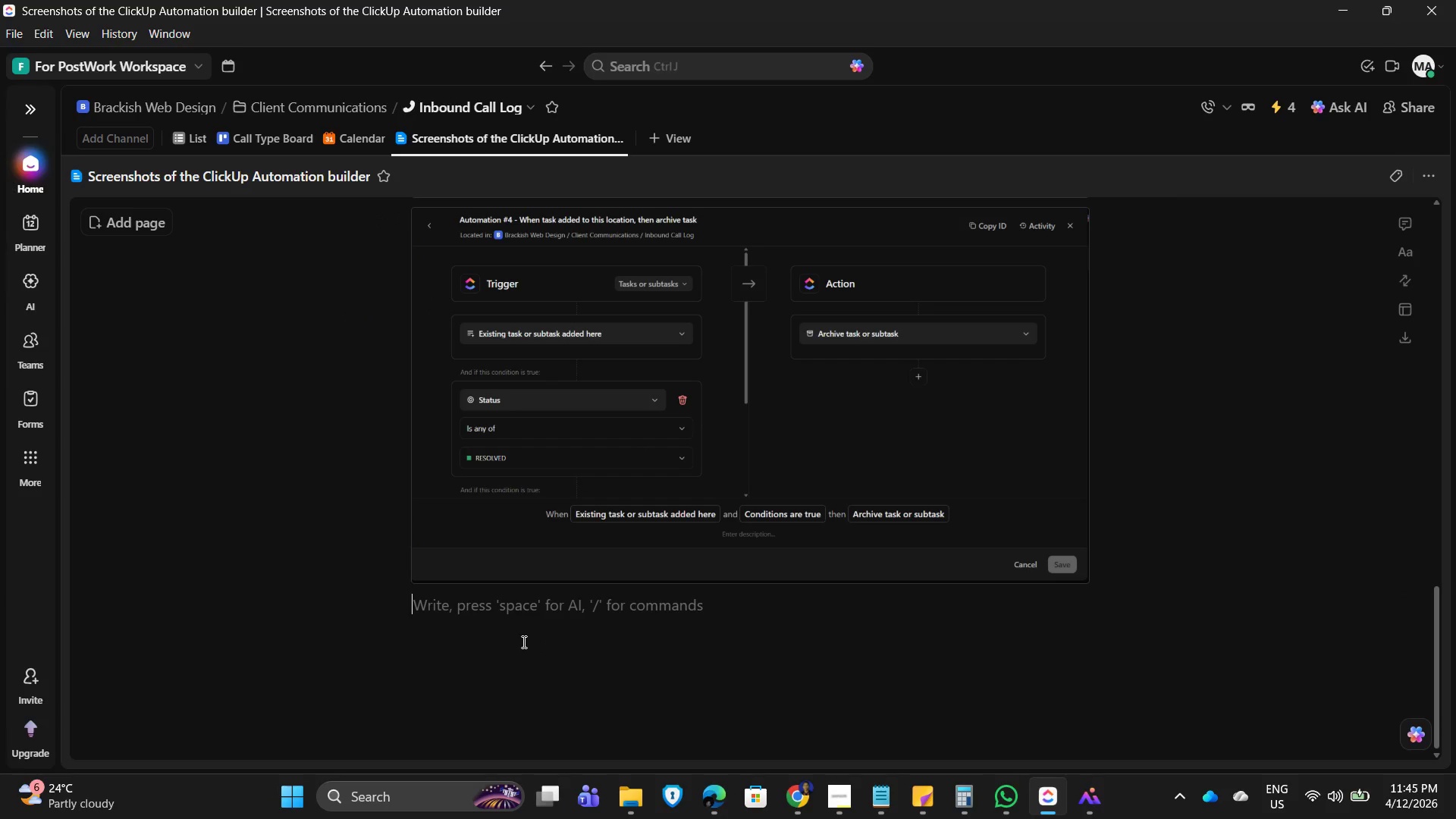 
scroll: coordinate [961, 557], scroll_direction: down, amount: 6.0
 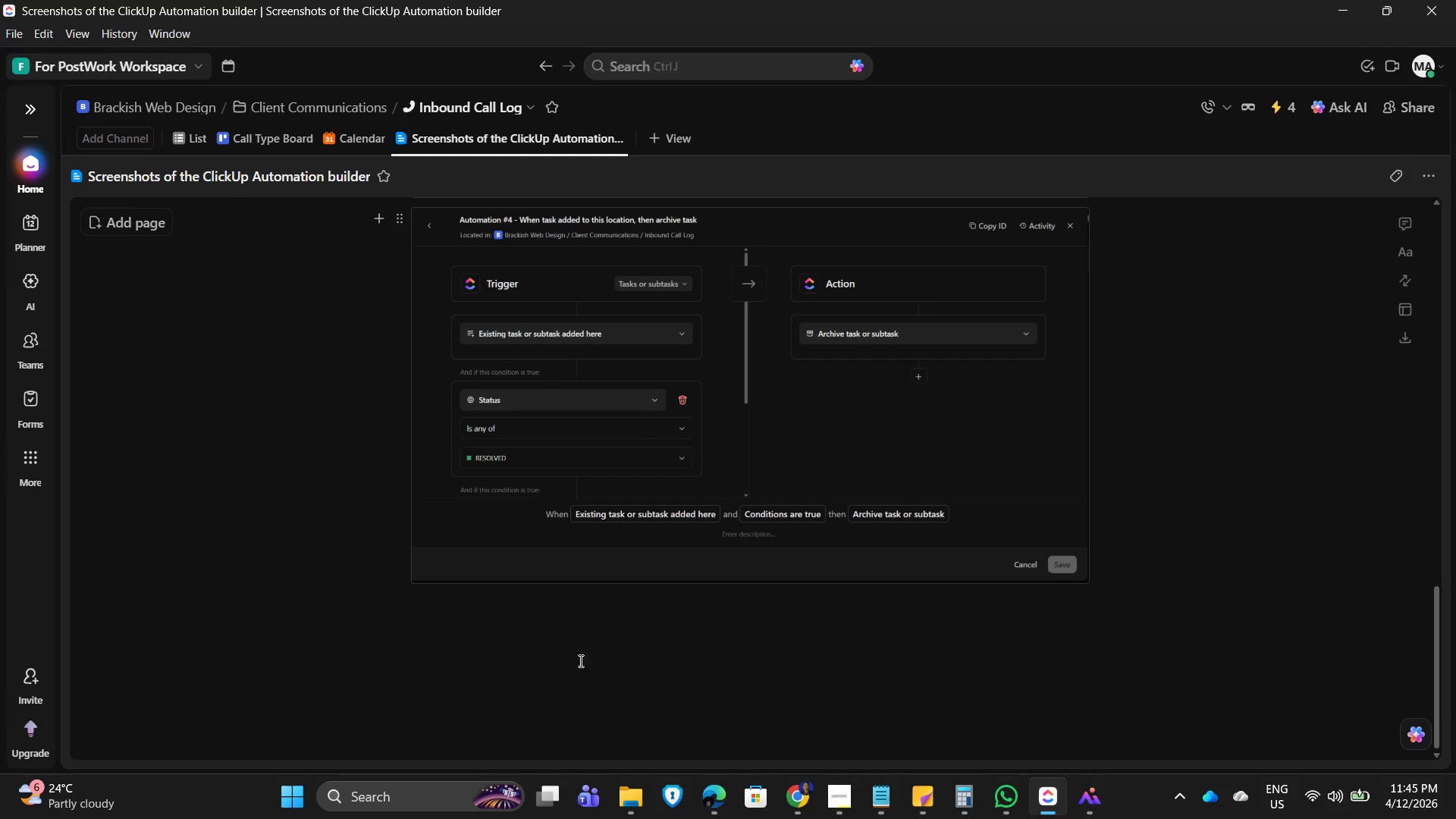 
key(Control+V)
 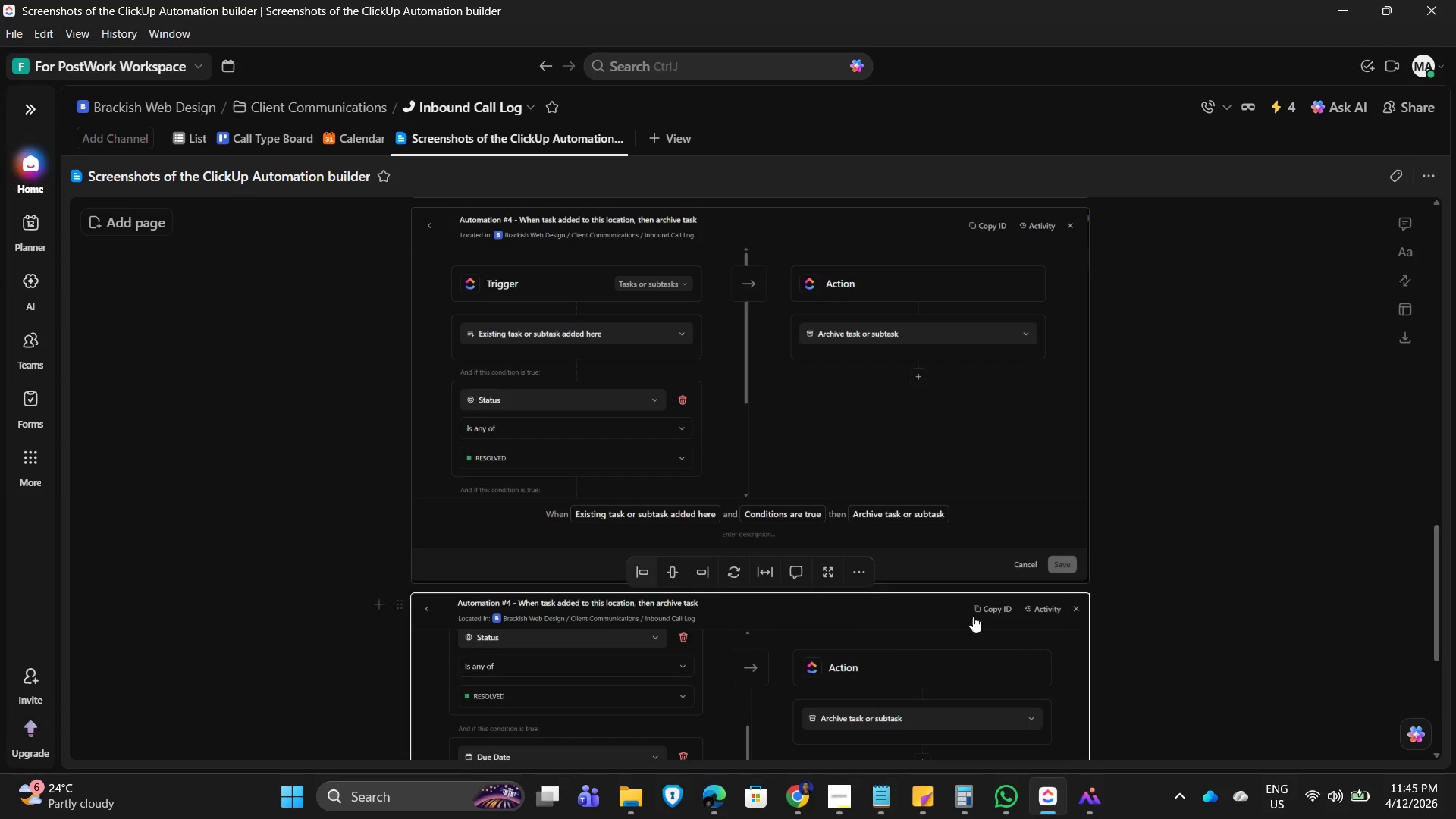 
scroll: coordinate [1360, 253], scroll_direction: up, amount: 16.0
 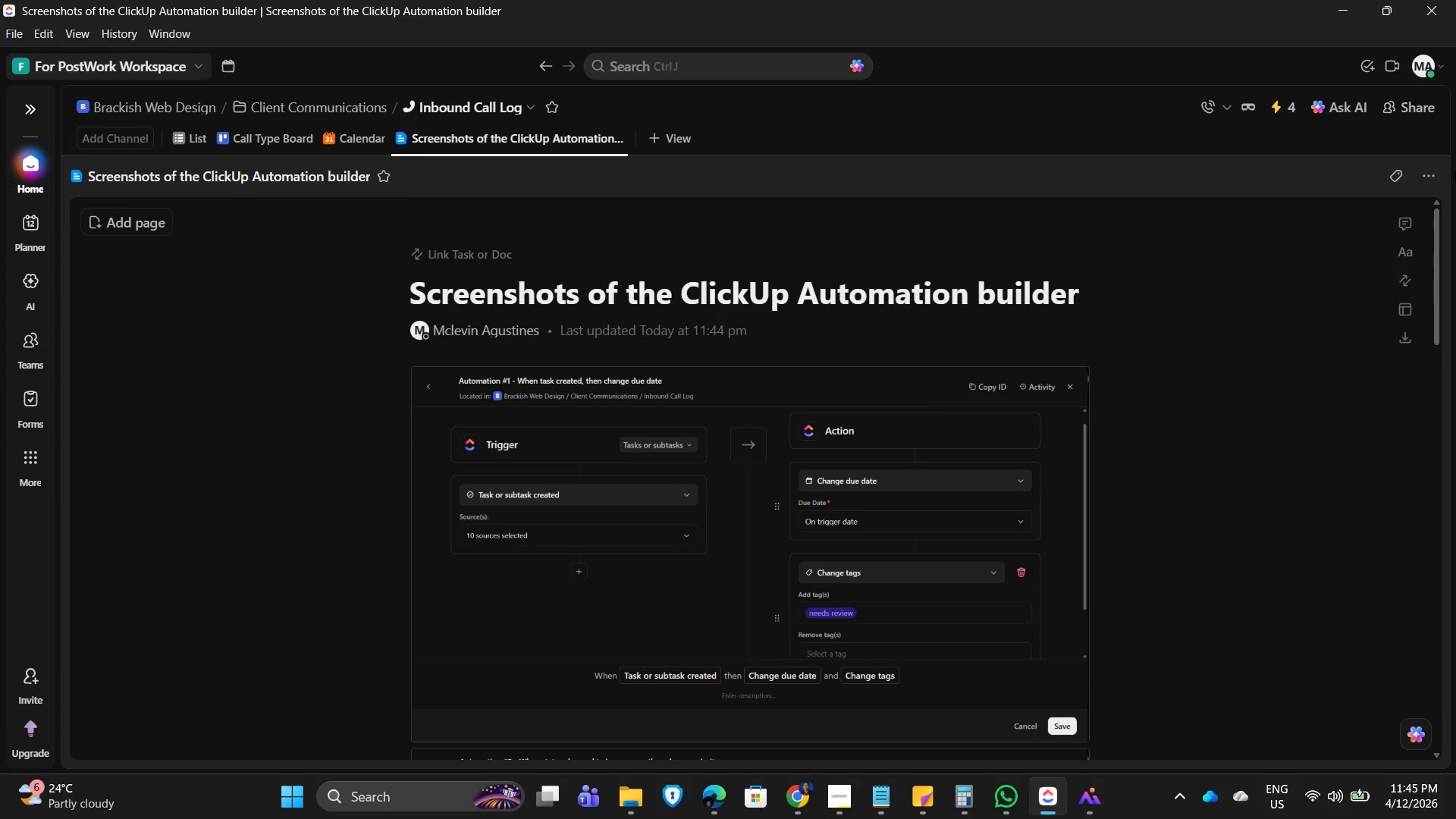 
left_click([1433, 168])
 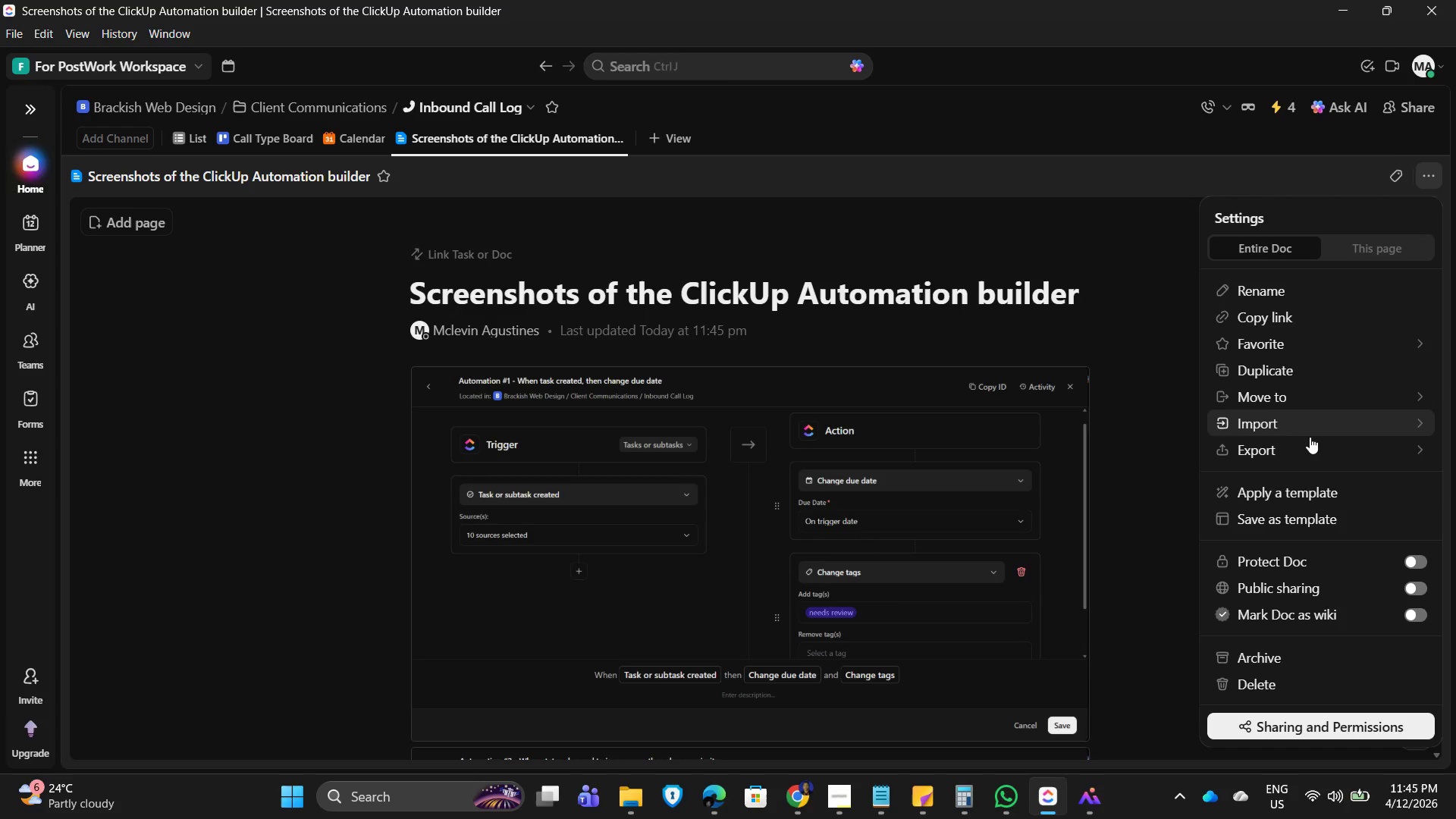 
left_click([1031, 462])
 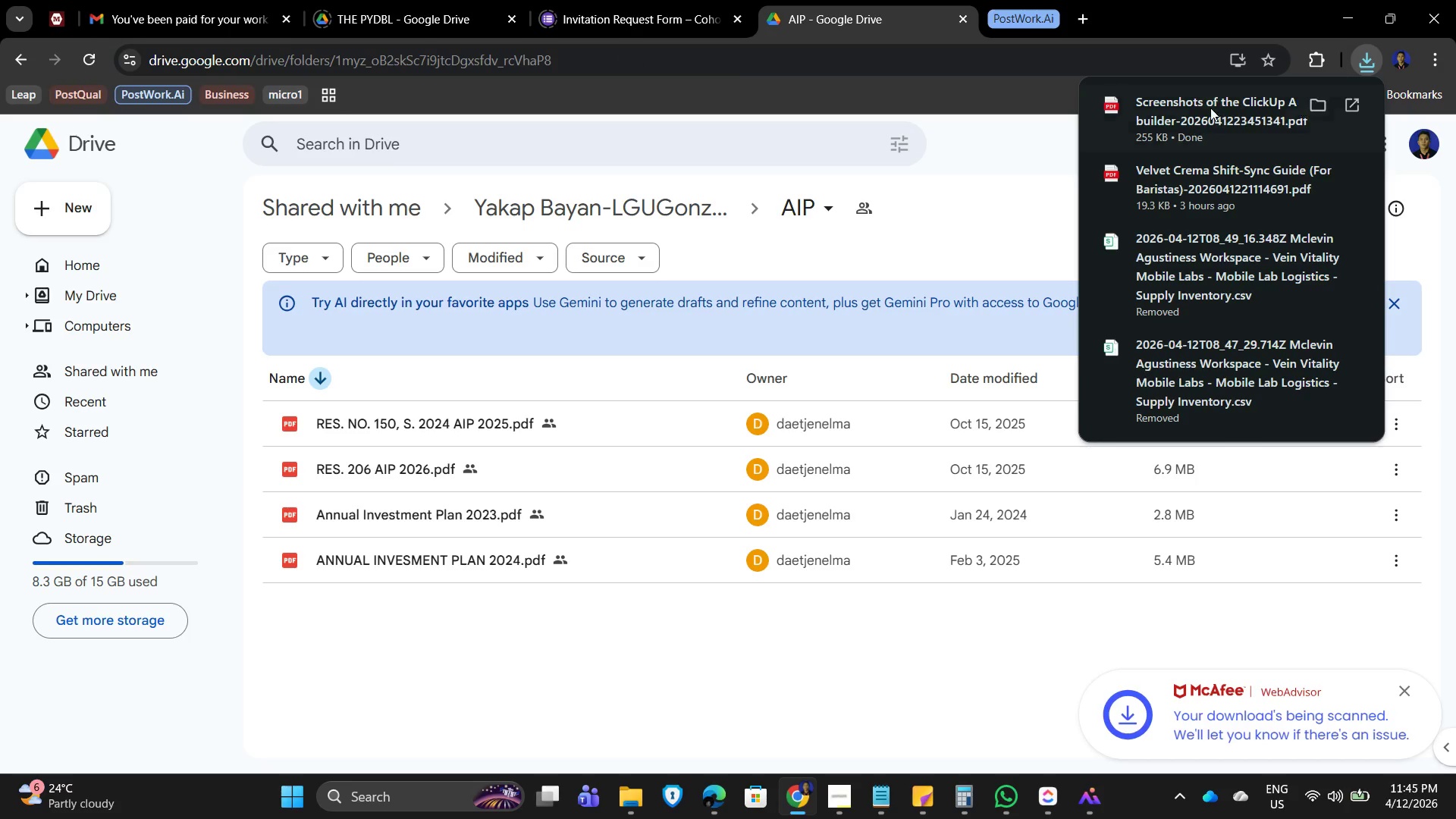 
wait(7.61)
 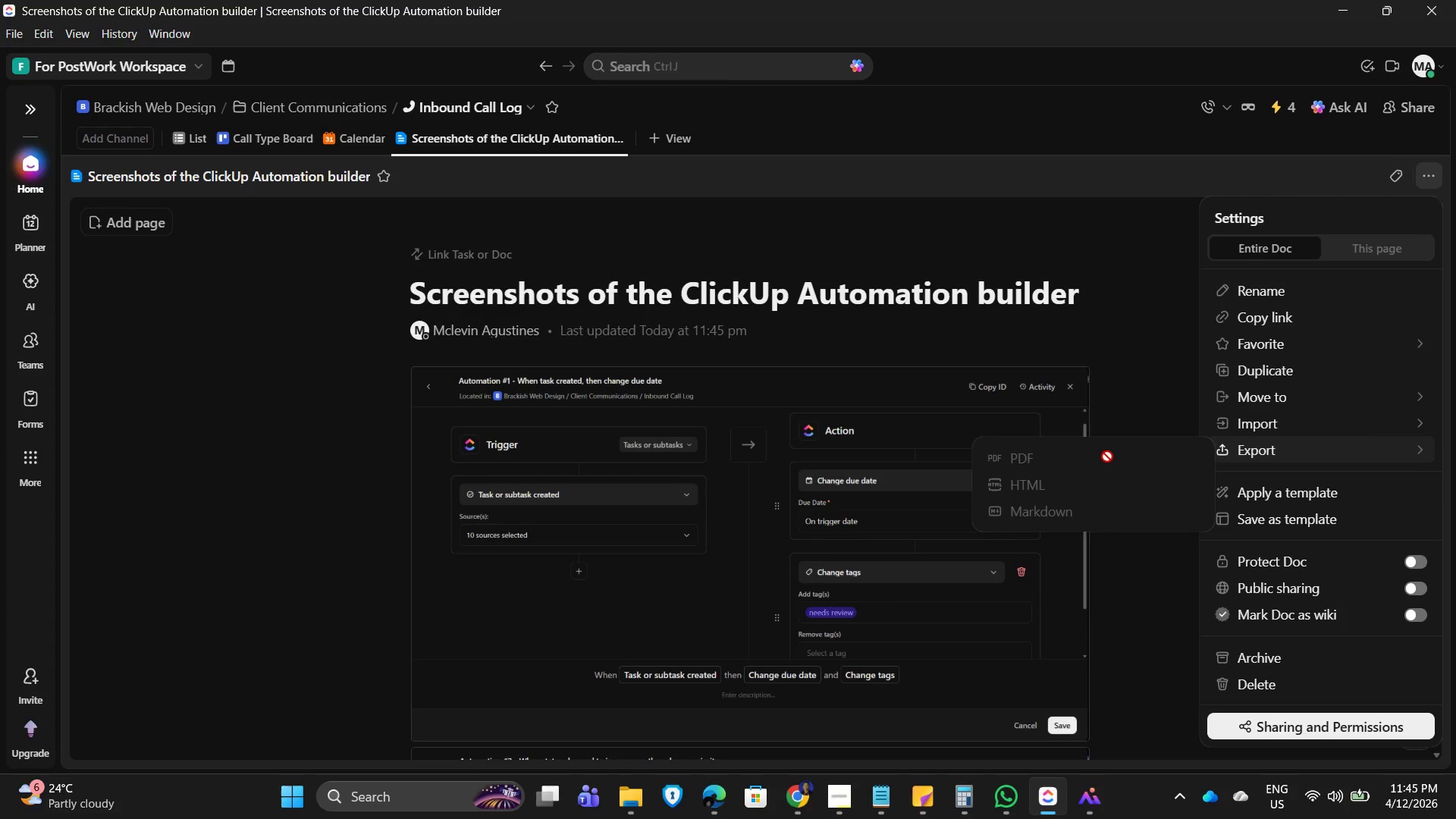 
left_click([1348, 20])
 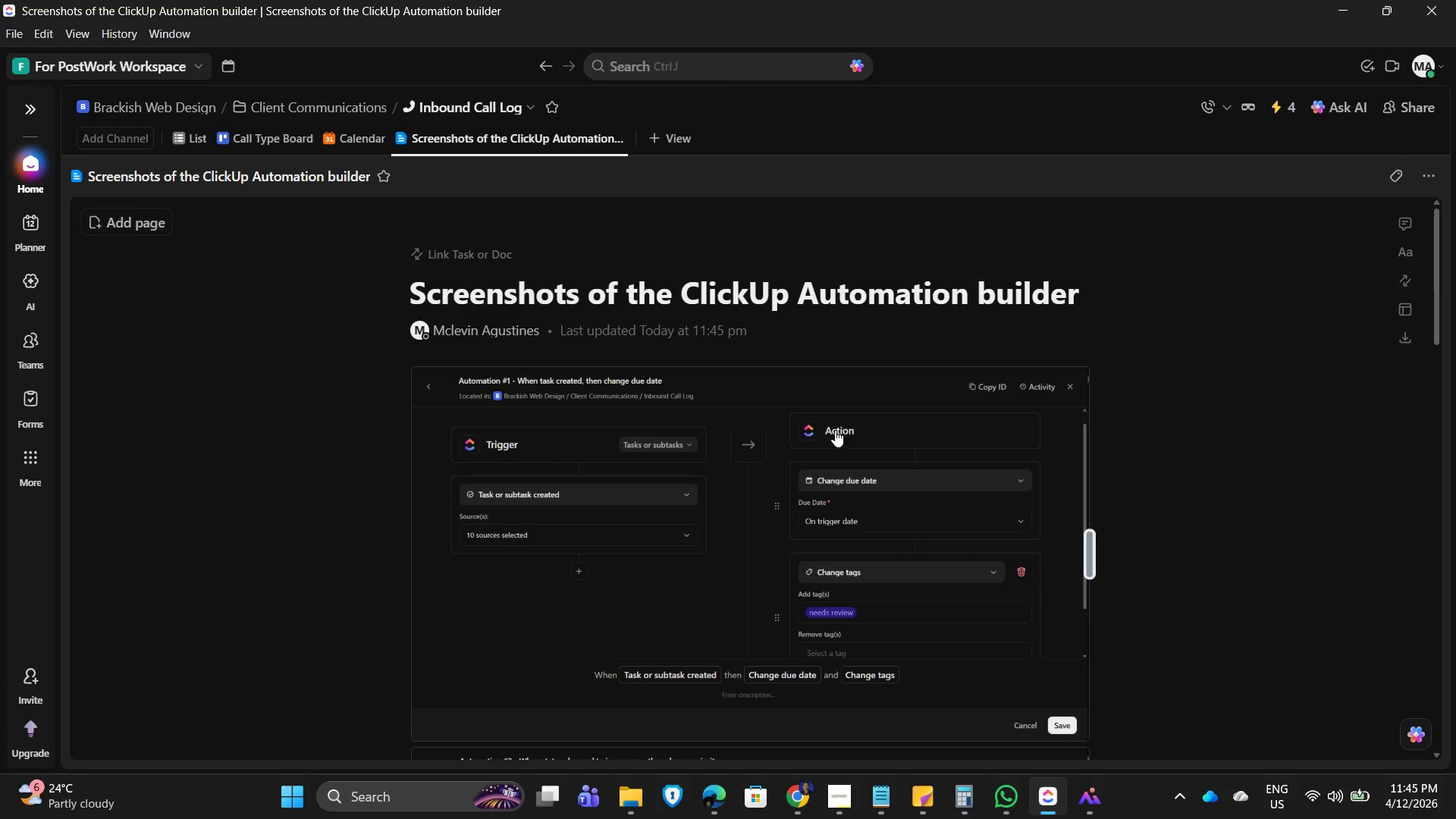 
scroll: coordinate [1224, 441], scroll_direction: up, amount: 2.0